 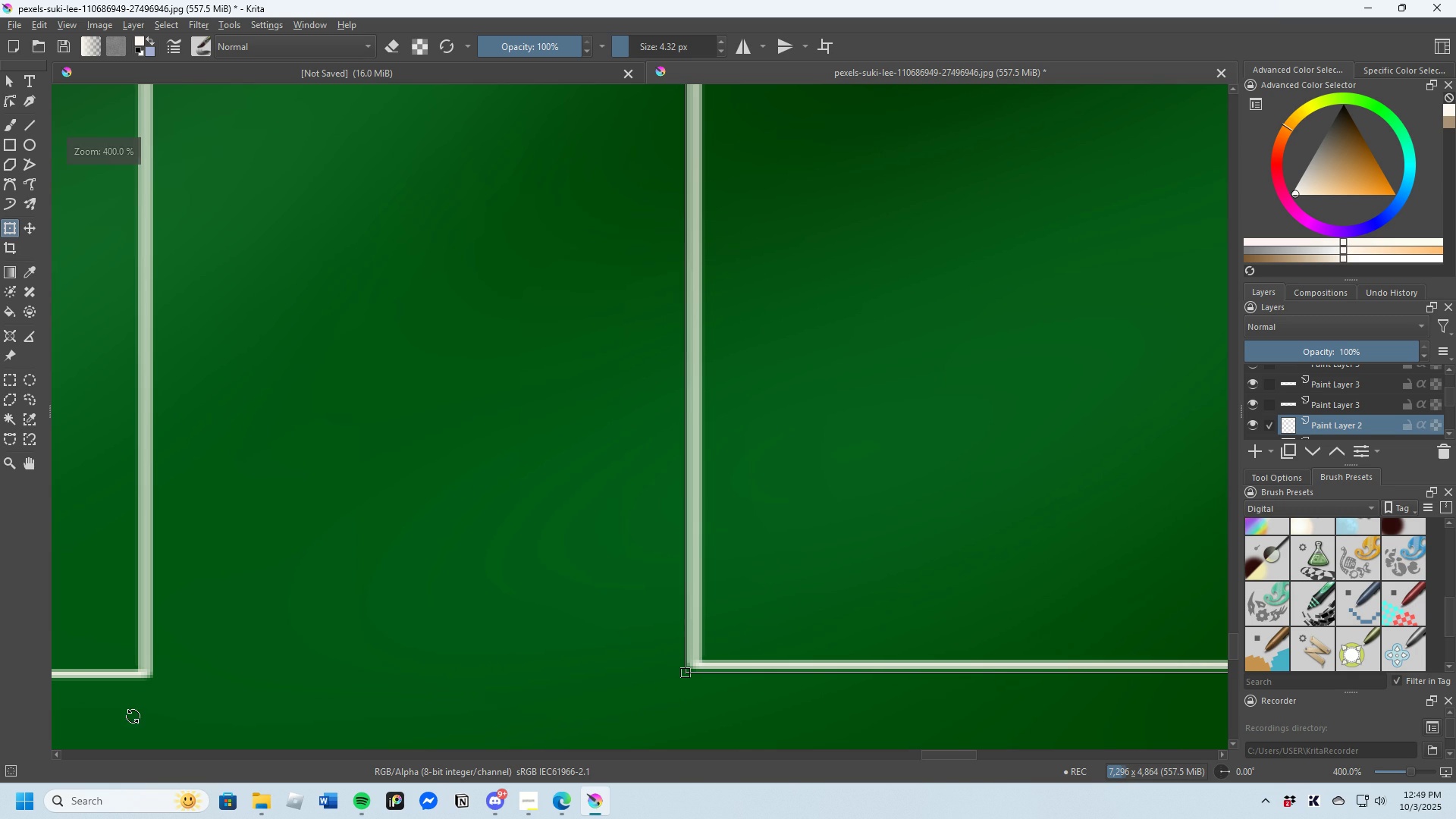 
scroll: coordinate [373, 467], scroll_direction: down, amount: 6.0
 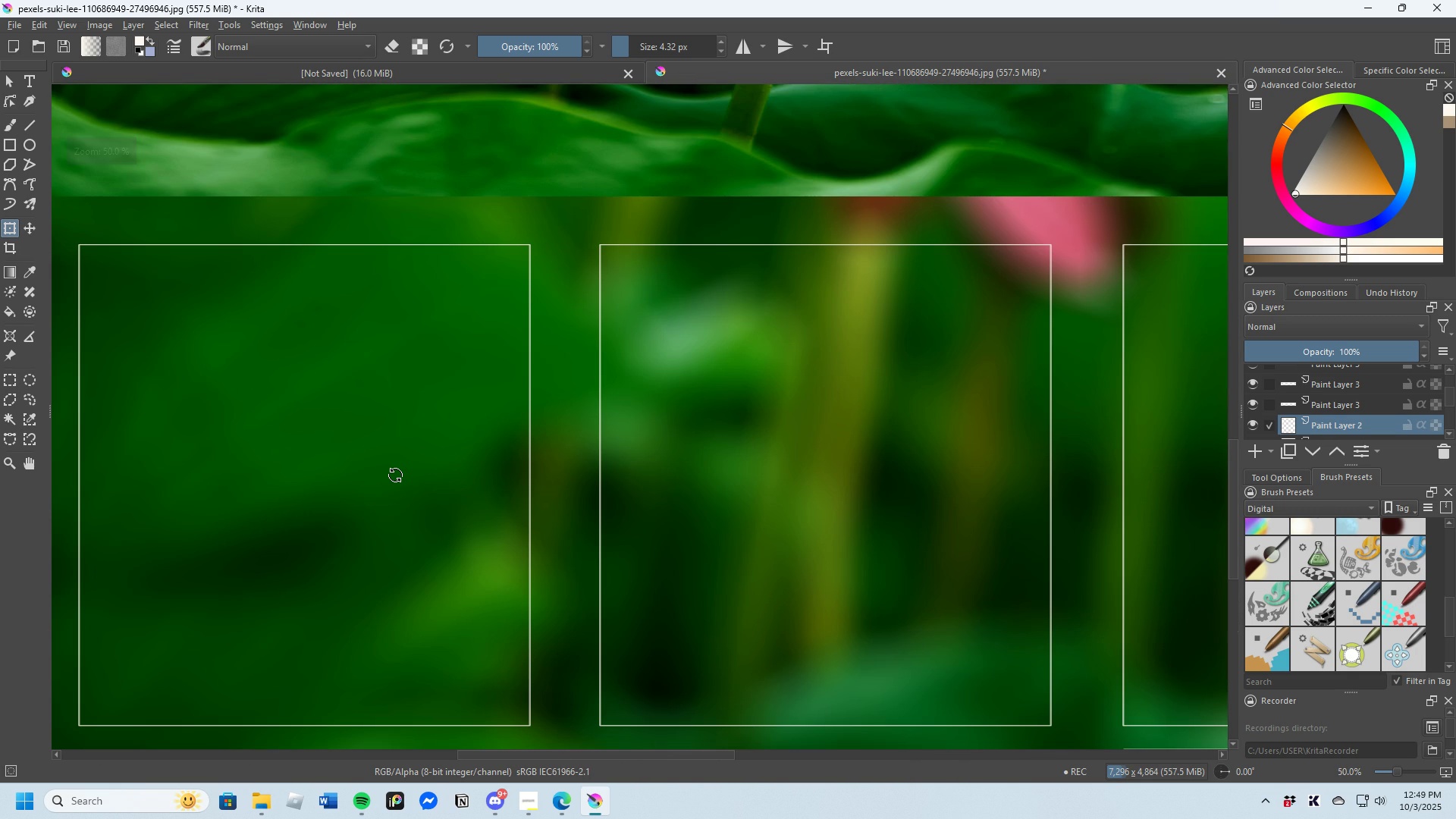 
scroll: coordinate [655, 405], scroll_direction: up, amount: 2.0
 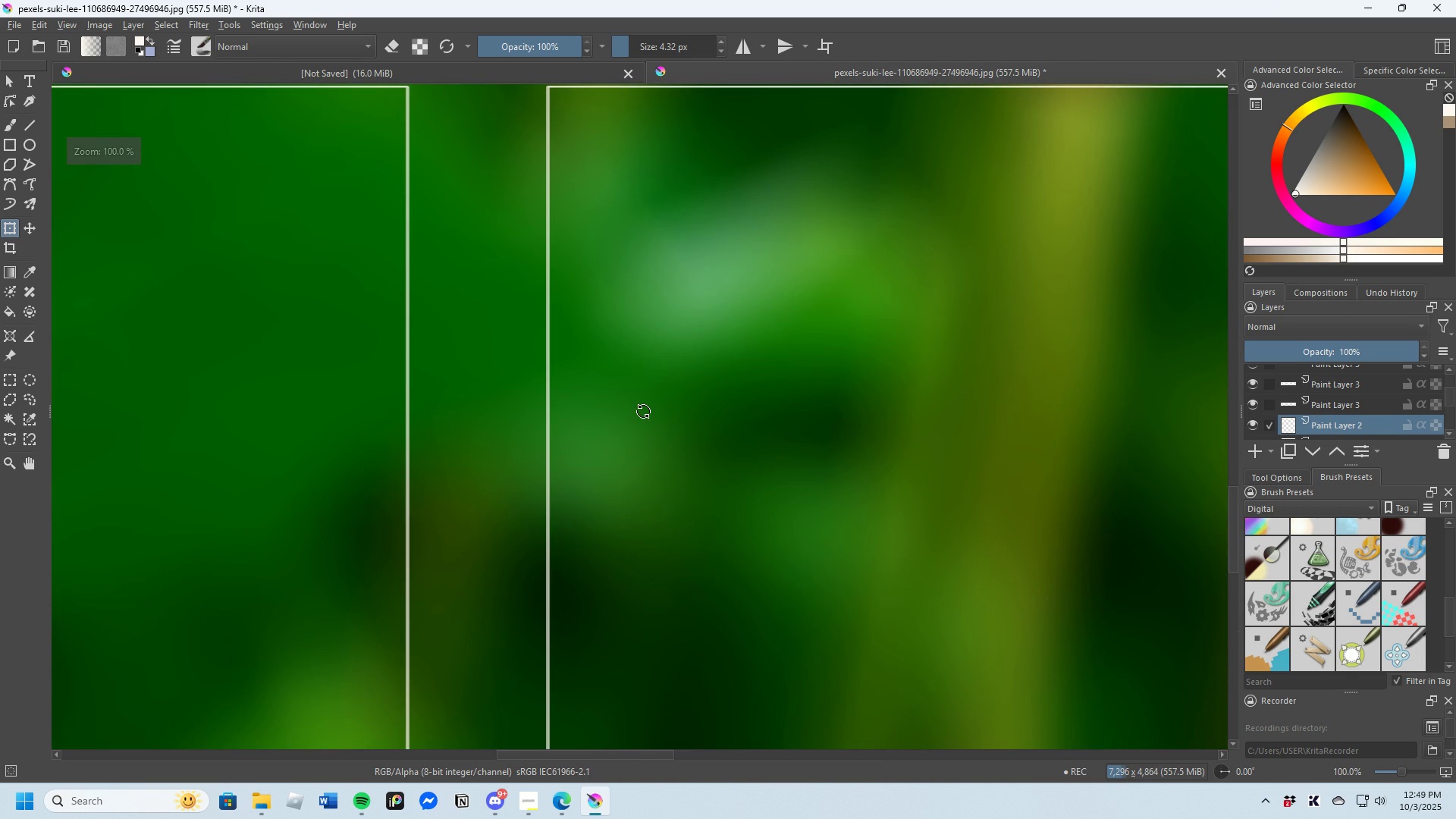 
scroll: coordinate [643, 408], scroll_direction: down, amount: 1.0
 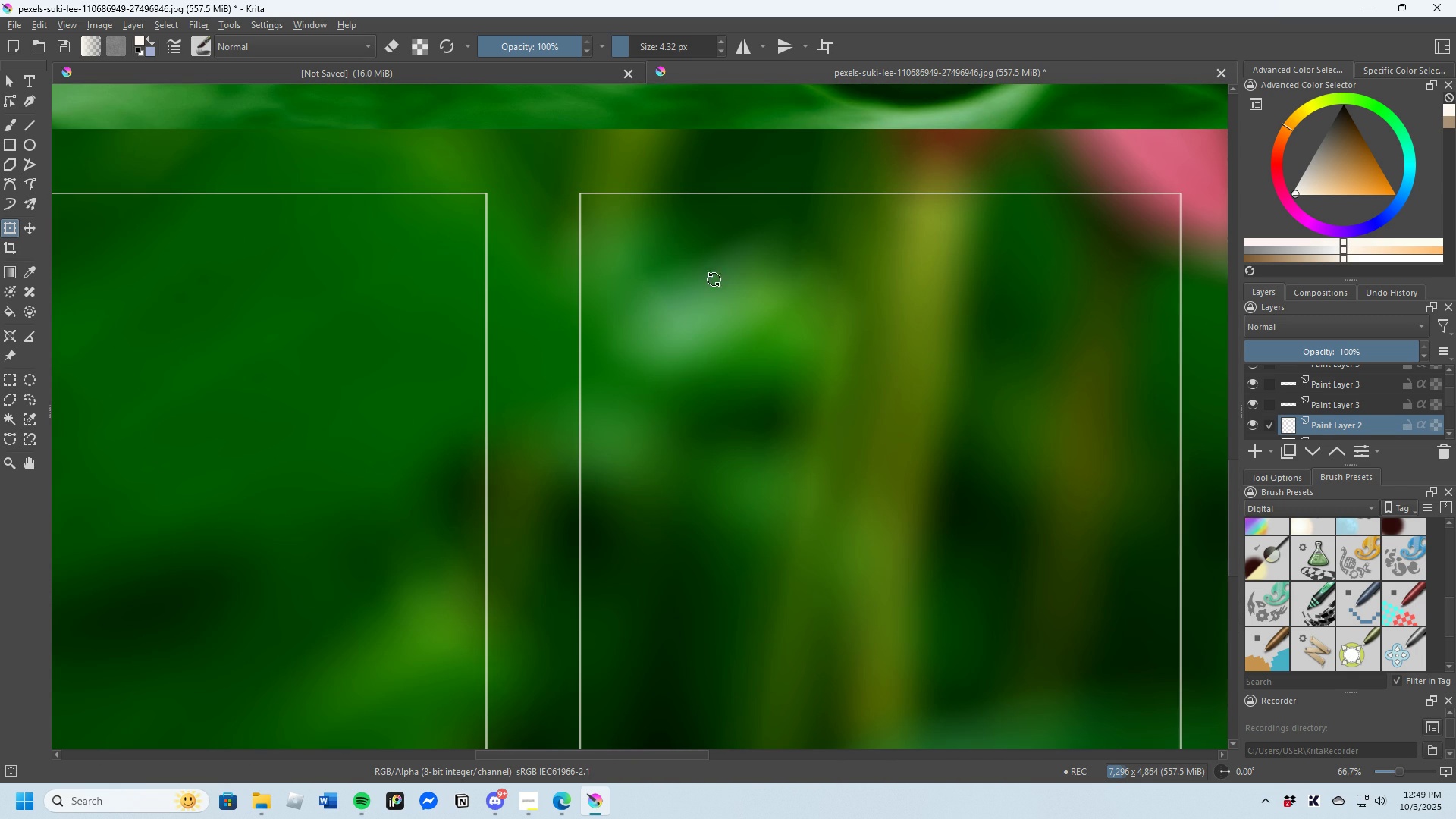 
scroll: coordinate [499, 166], scroll_direction: up, amount: 3.0
 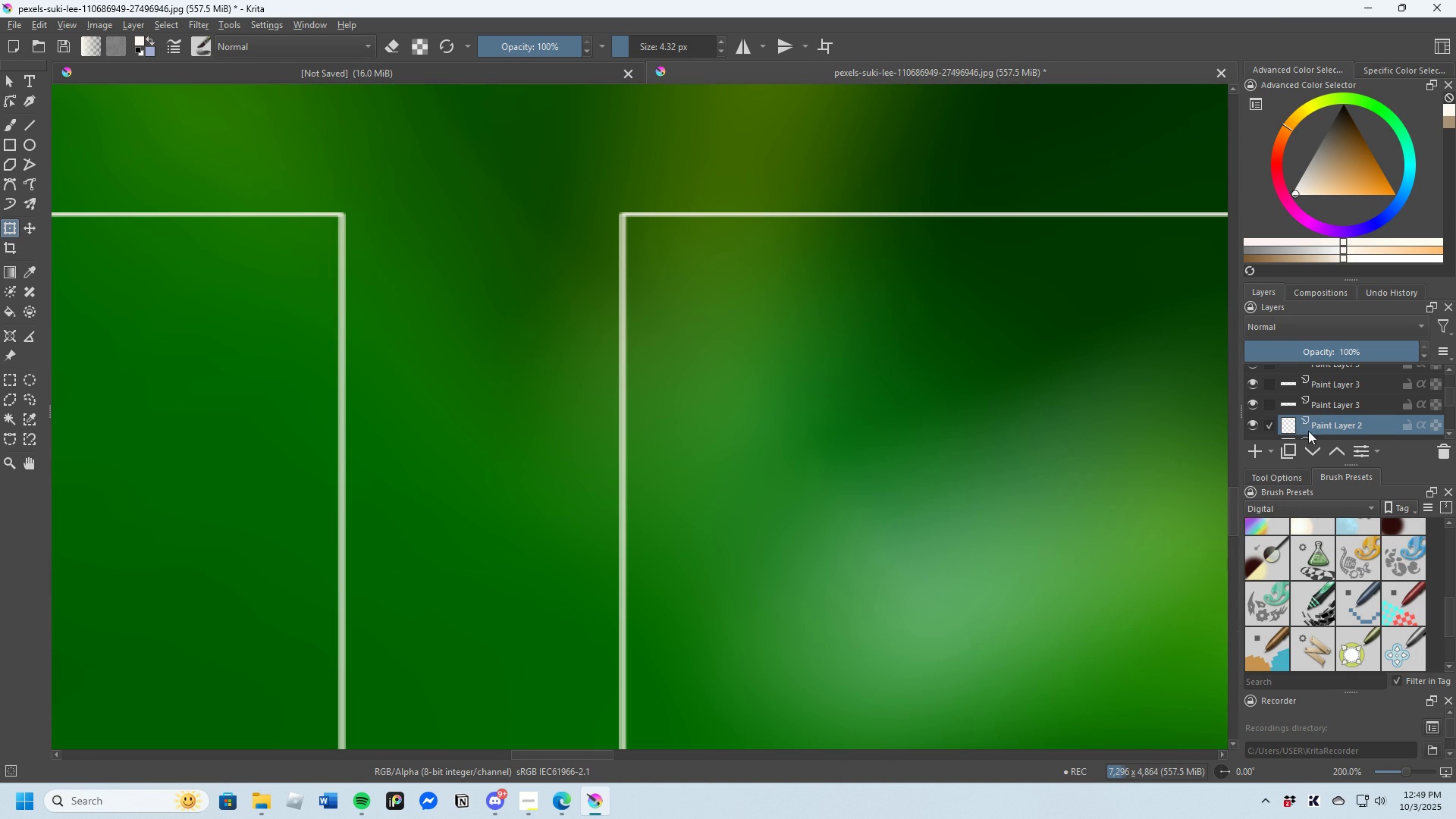 
scroll: coordinate [1317, 419], scroll_direction: down, amount: 2.0
 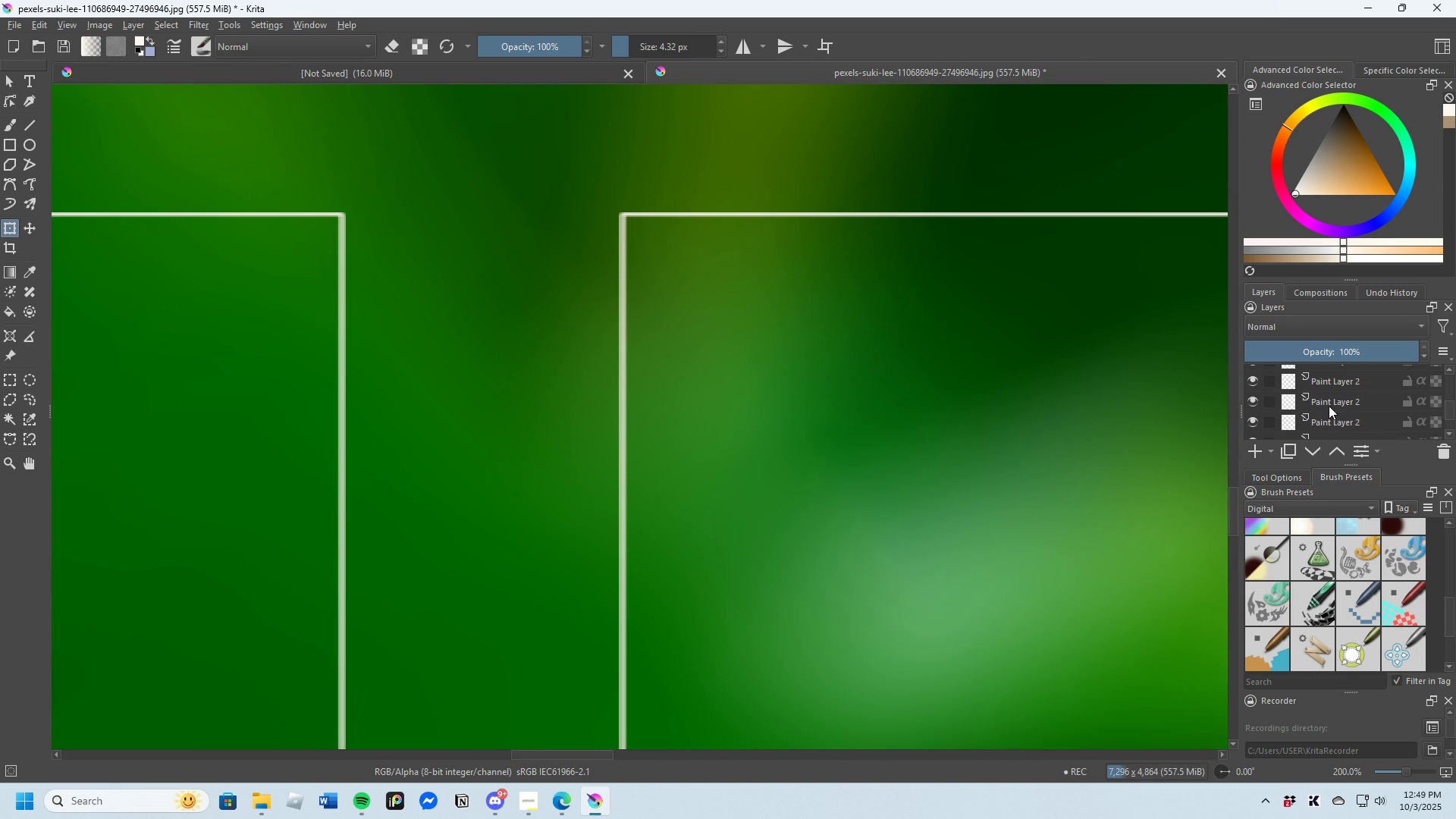 
left_click([1329, 406])
 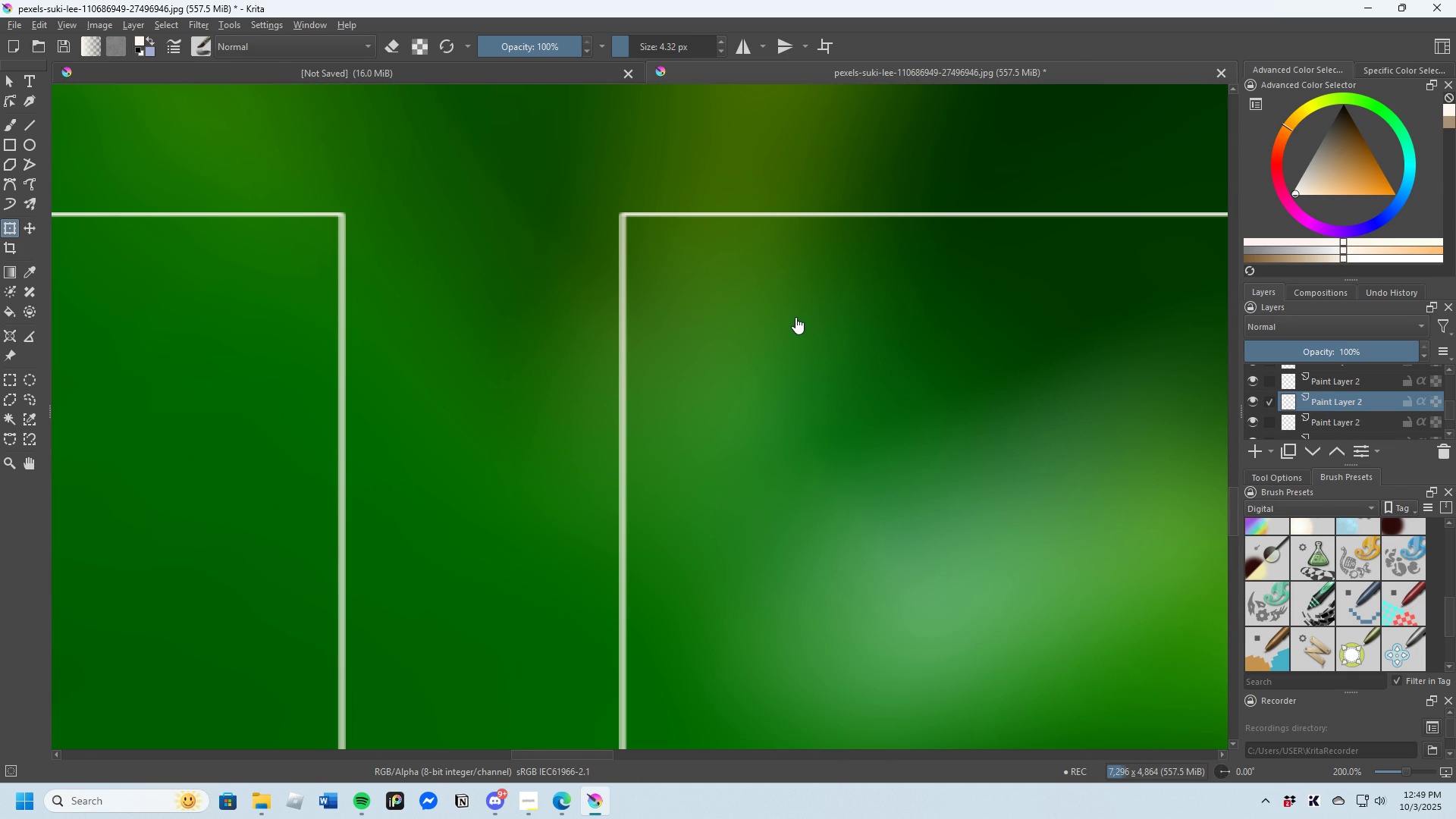 
left_click([796, 317])